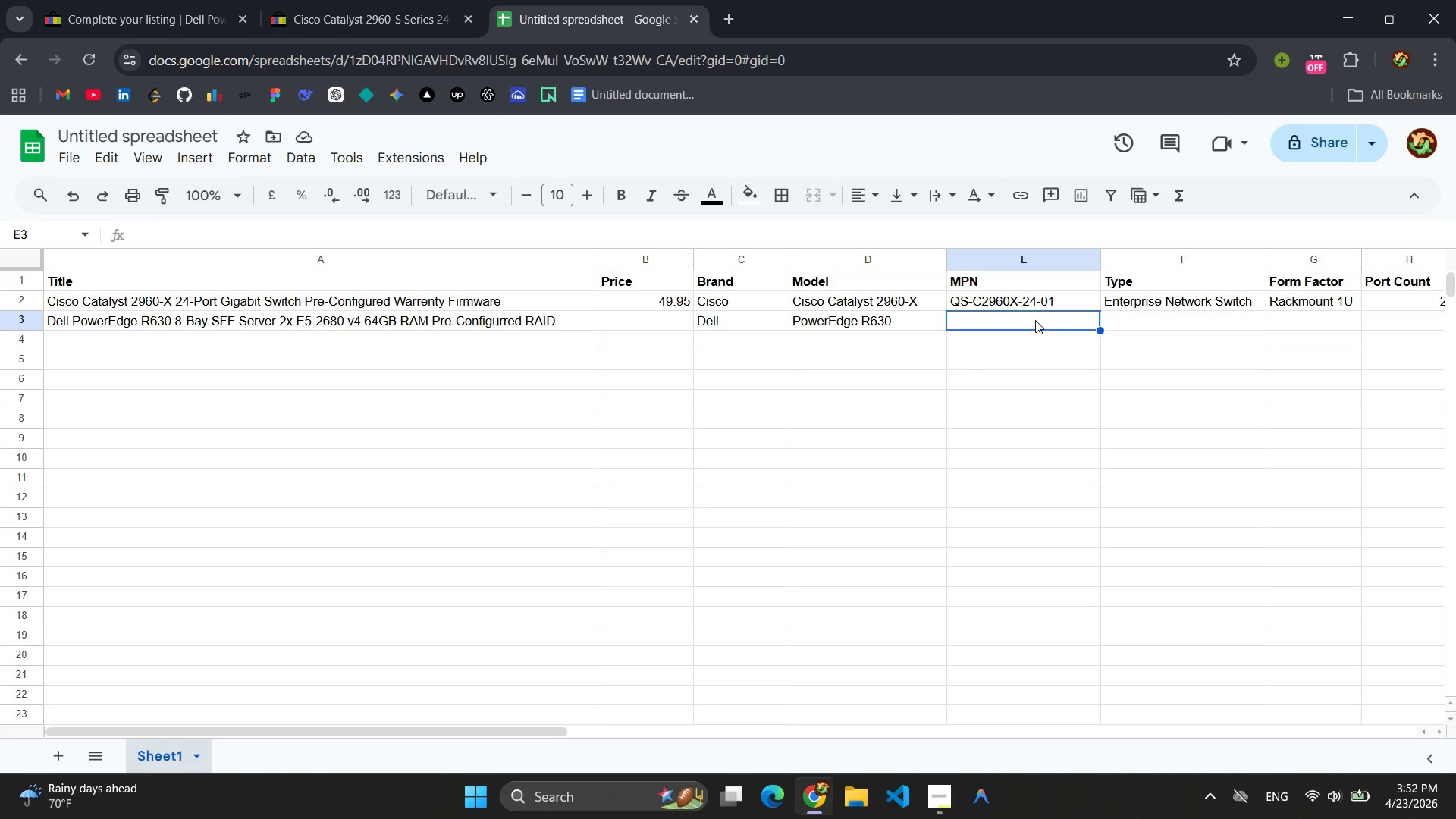 
key(Control+ControlLeft)
 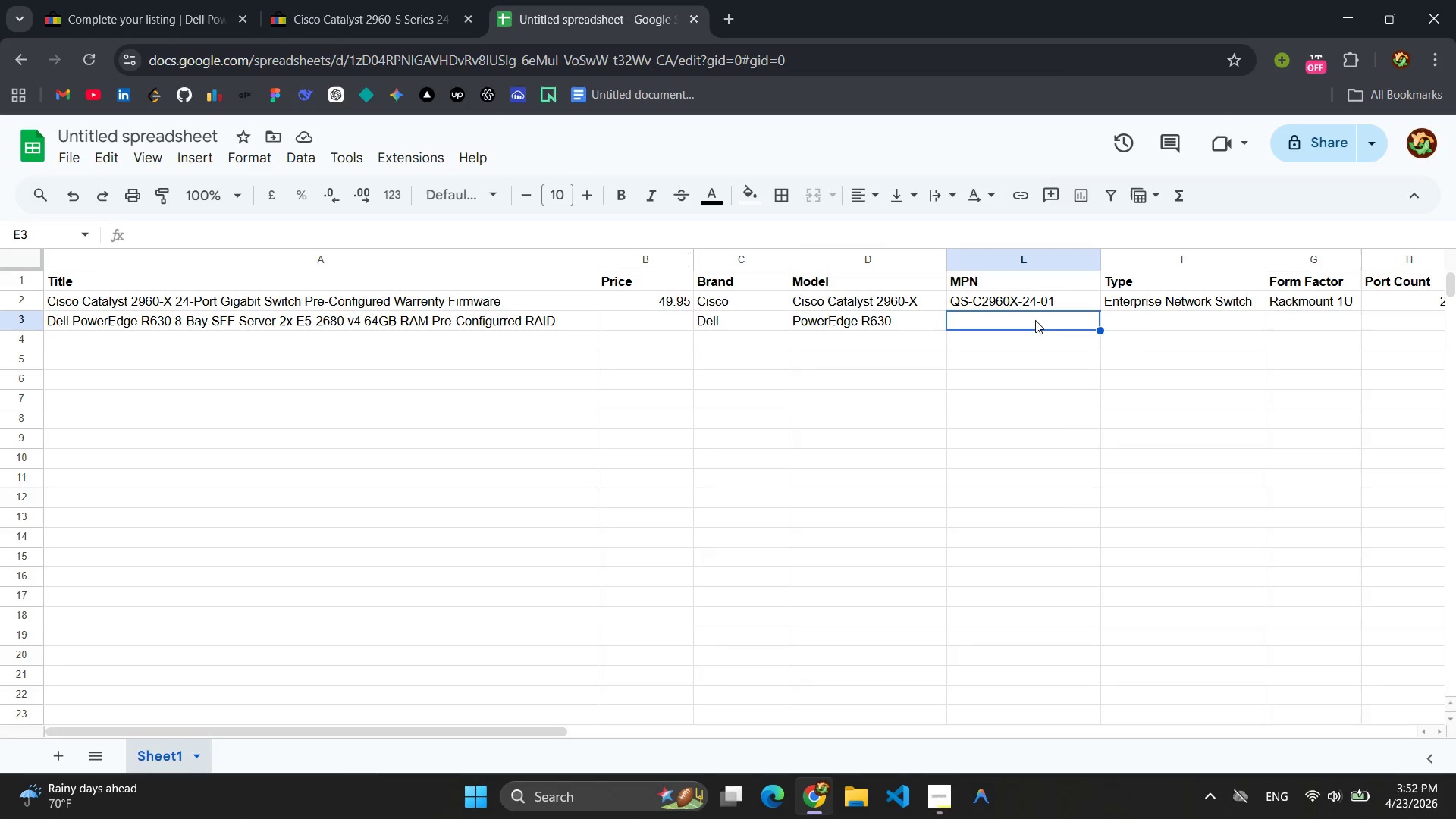 
key(Control+V)
 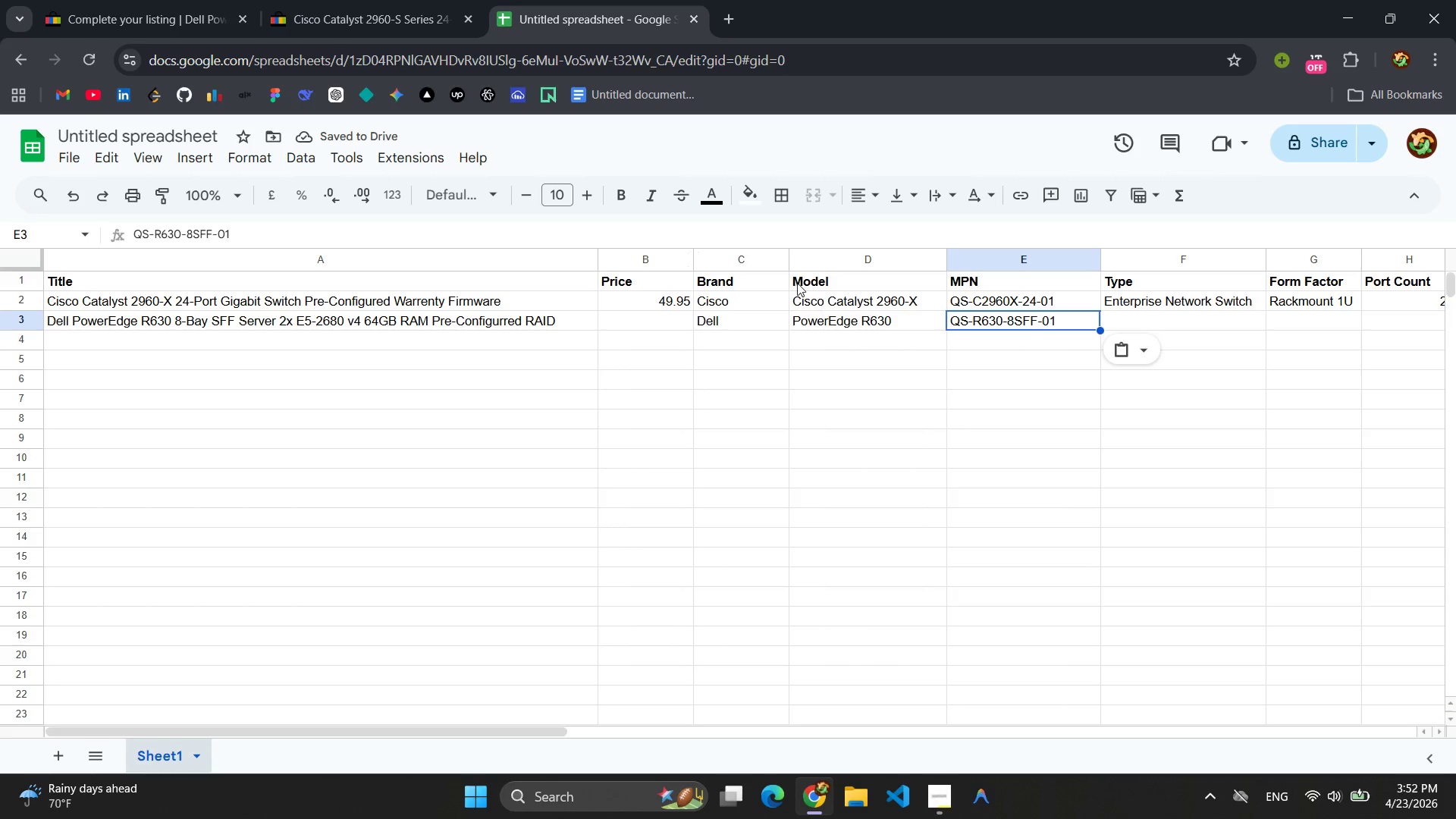 
left_click([162, 1])
 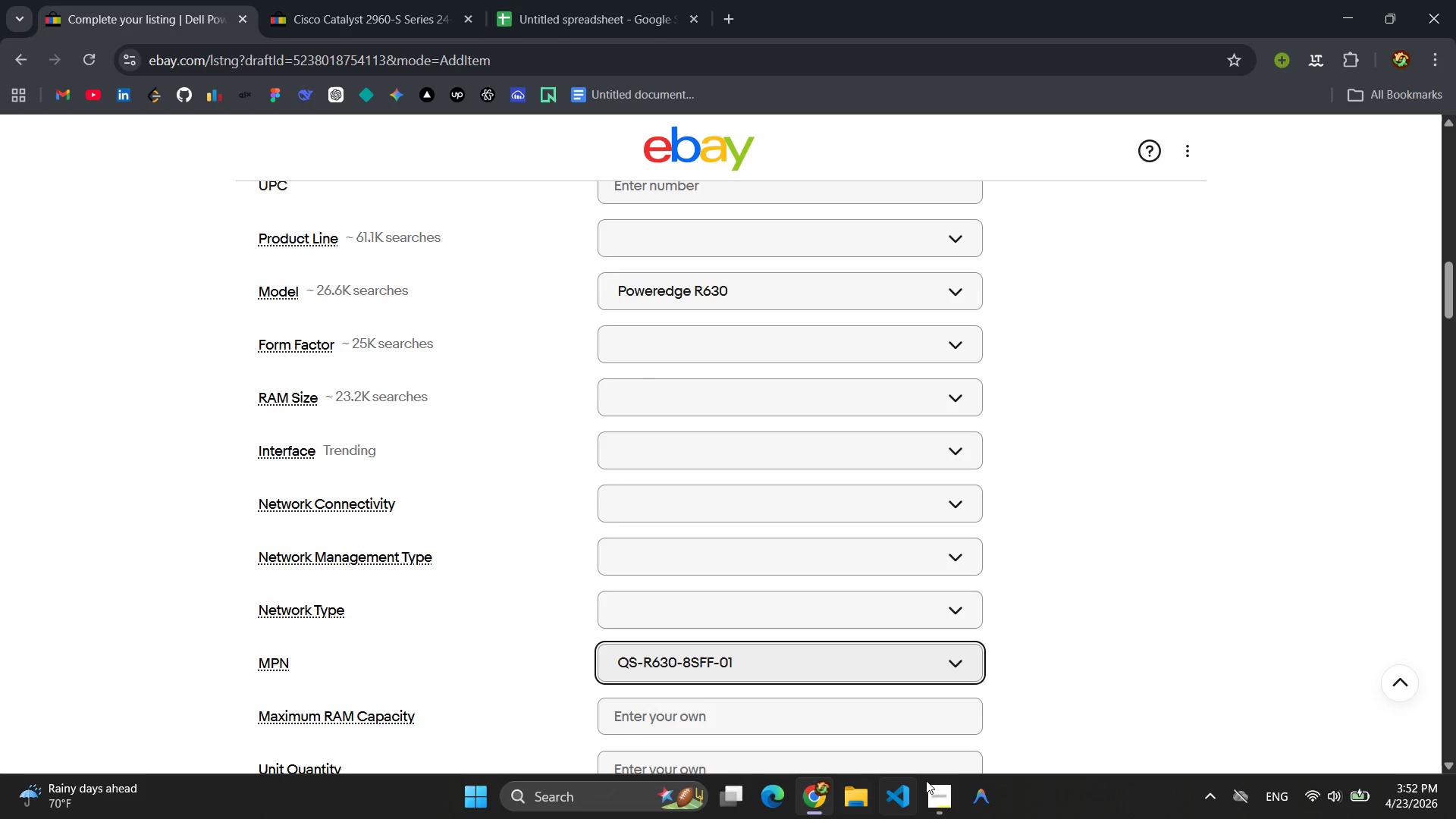 
left_click([943, 795])